 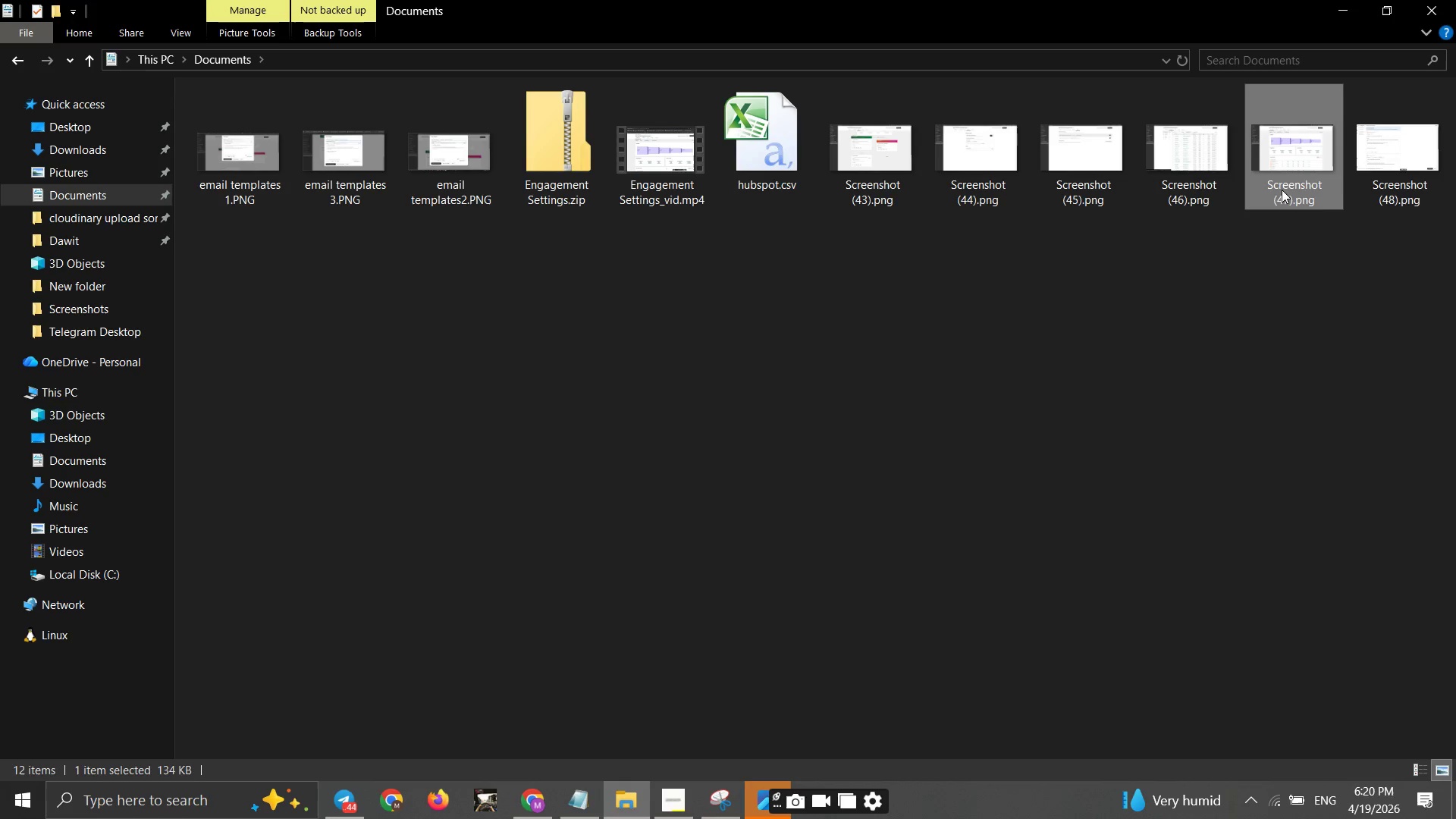 
left_click([1282, 190])
 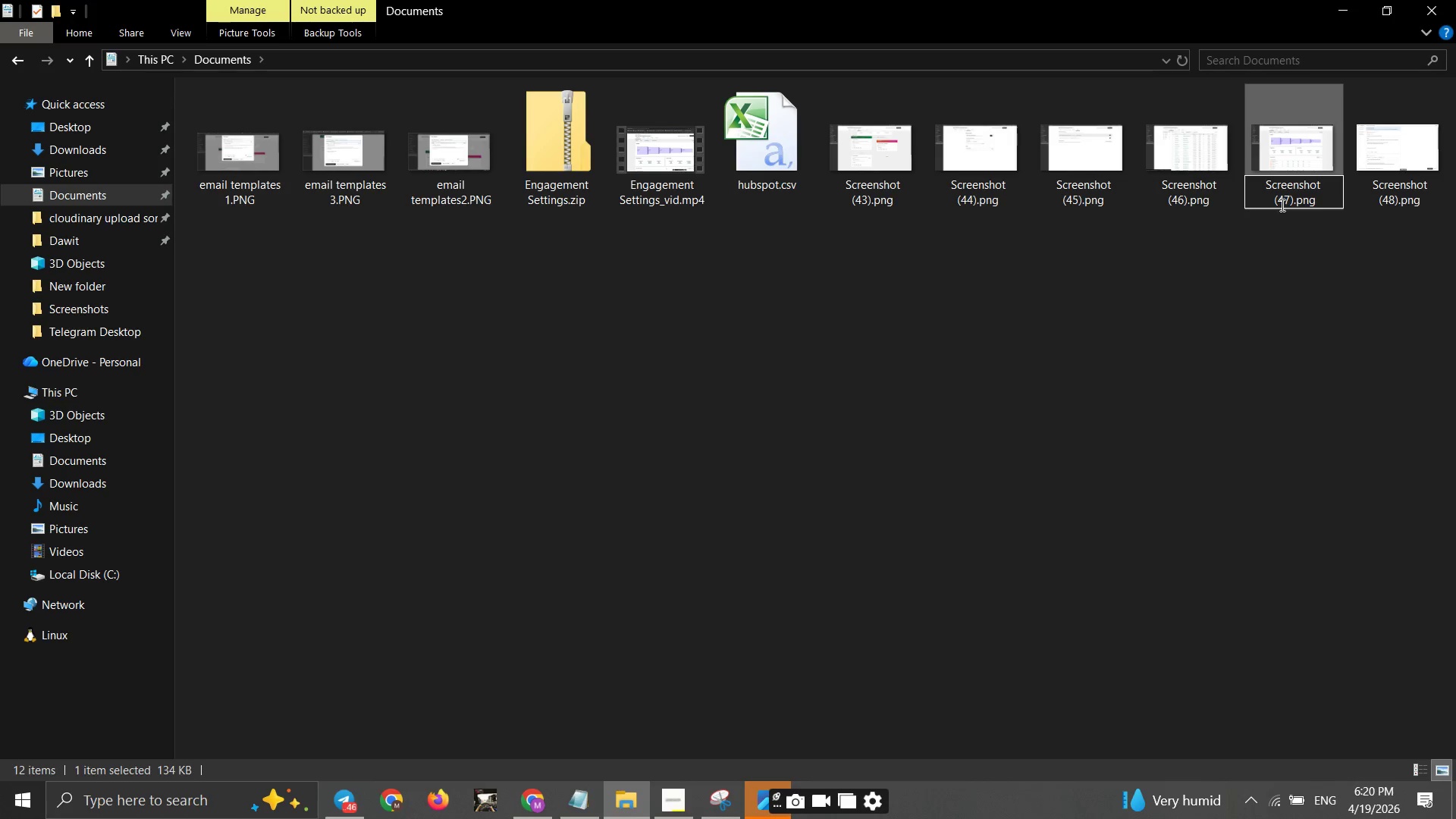 
left_click_drag(start_coordinate=[1296, 203], to_coordinate=[1256, 160])
 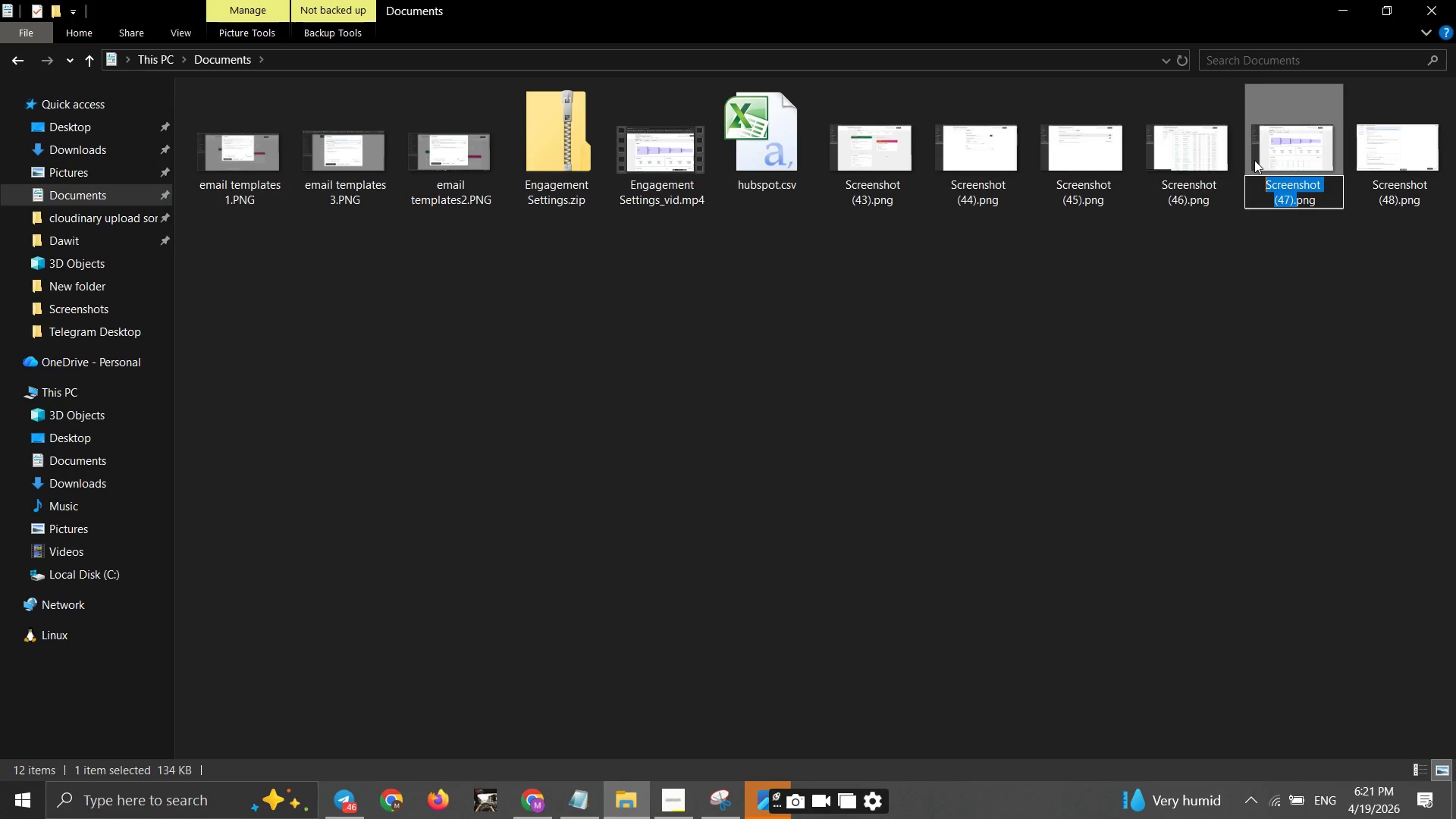 
key(Control+V)
 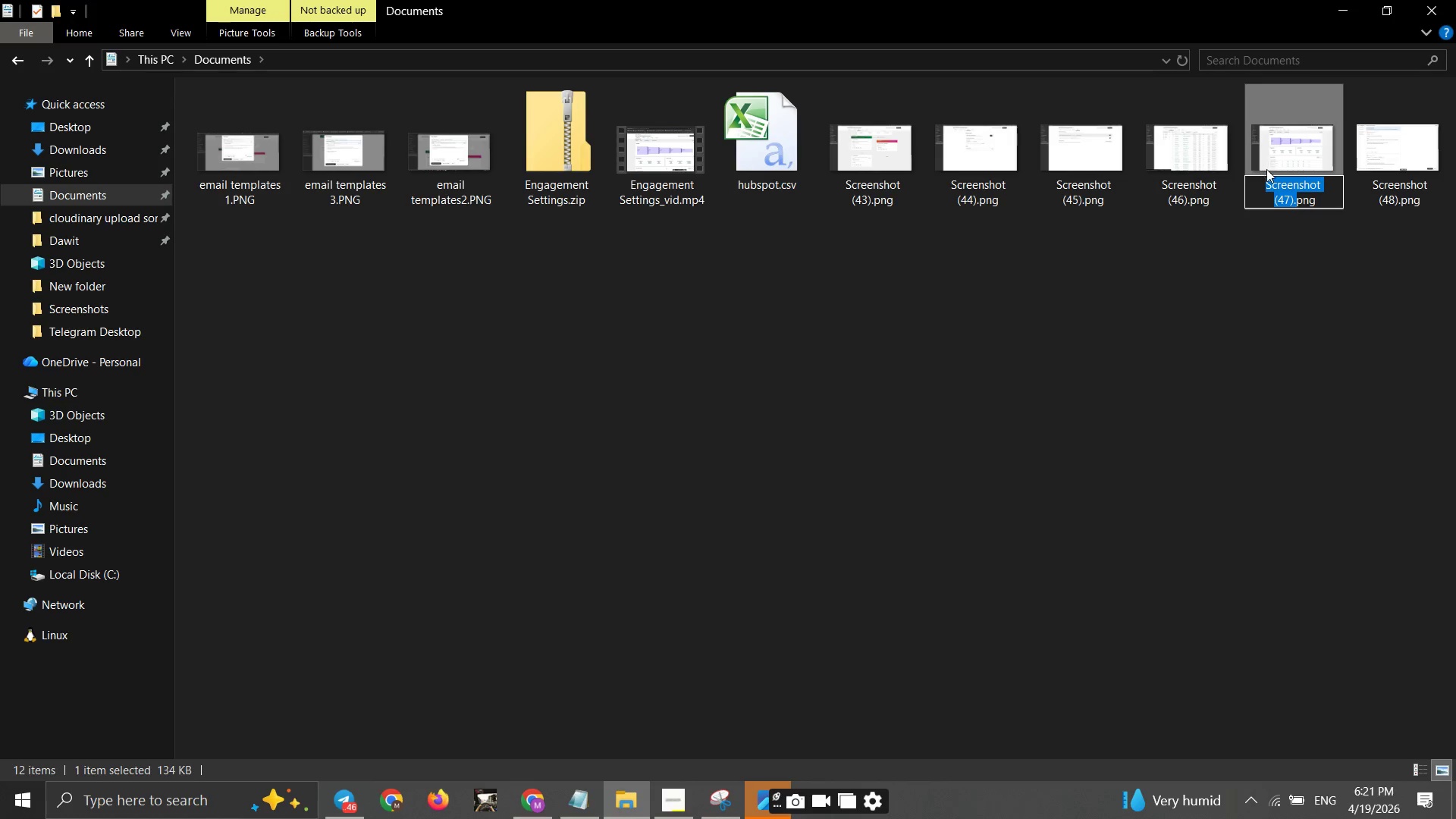 
key(Control+V)
 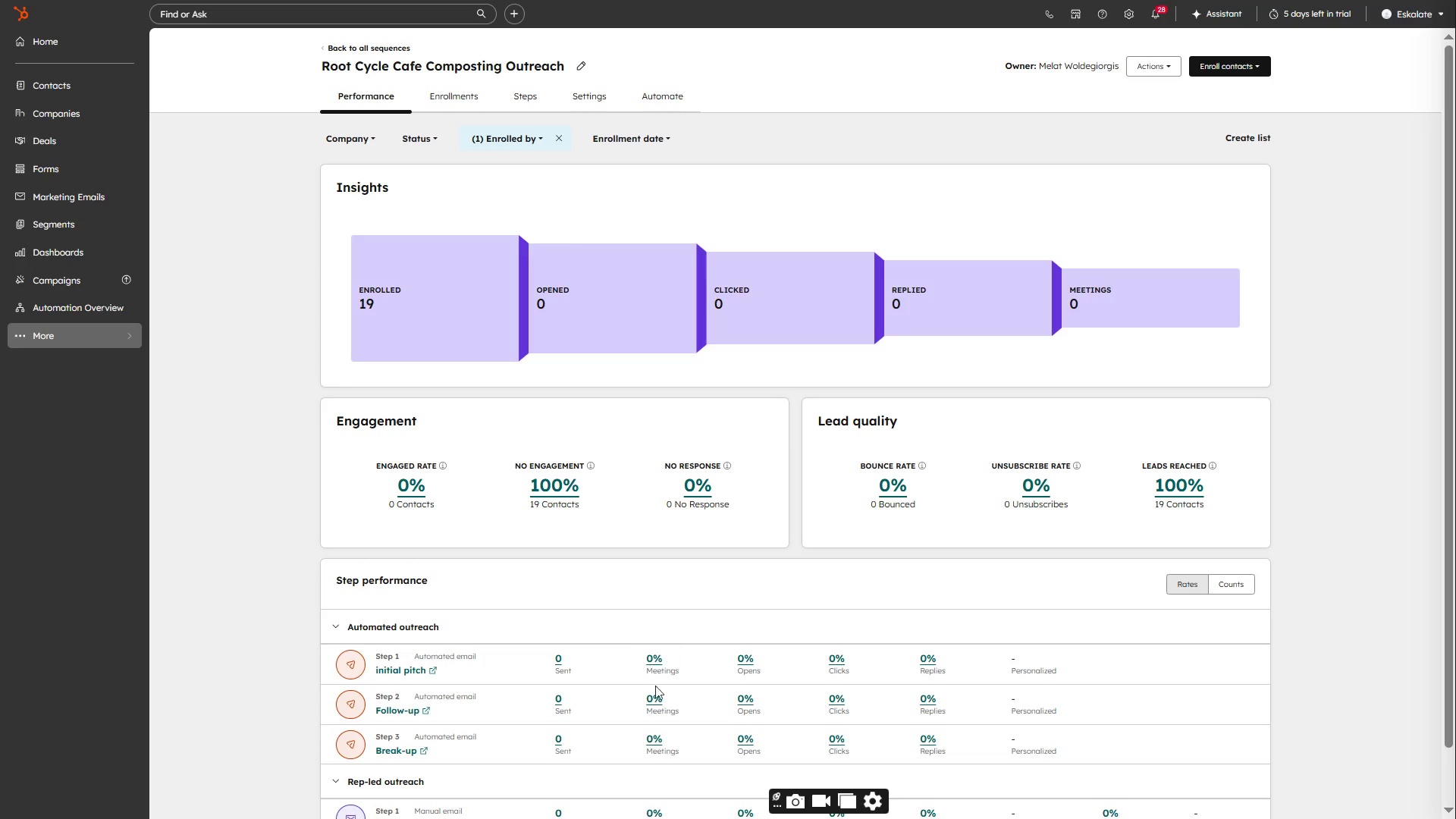 
key(Escape)
 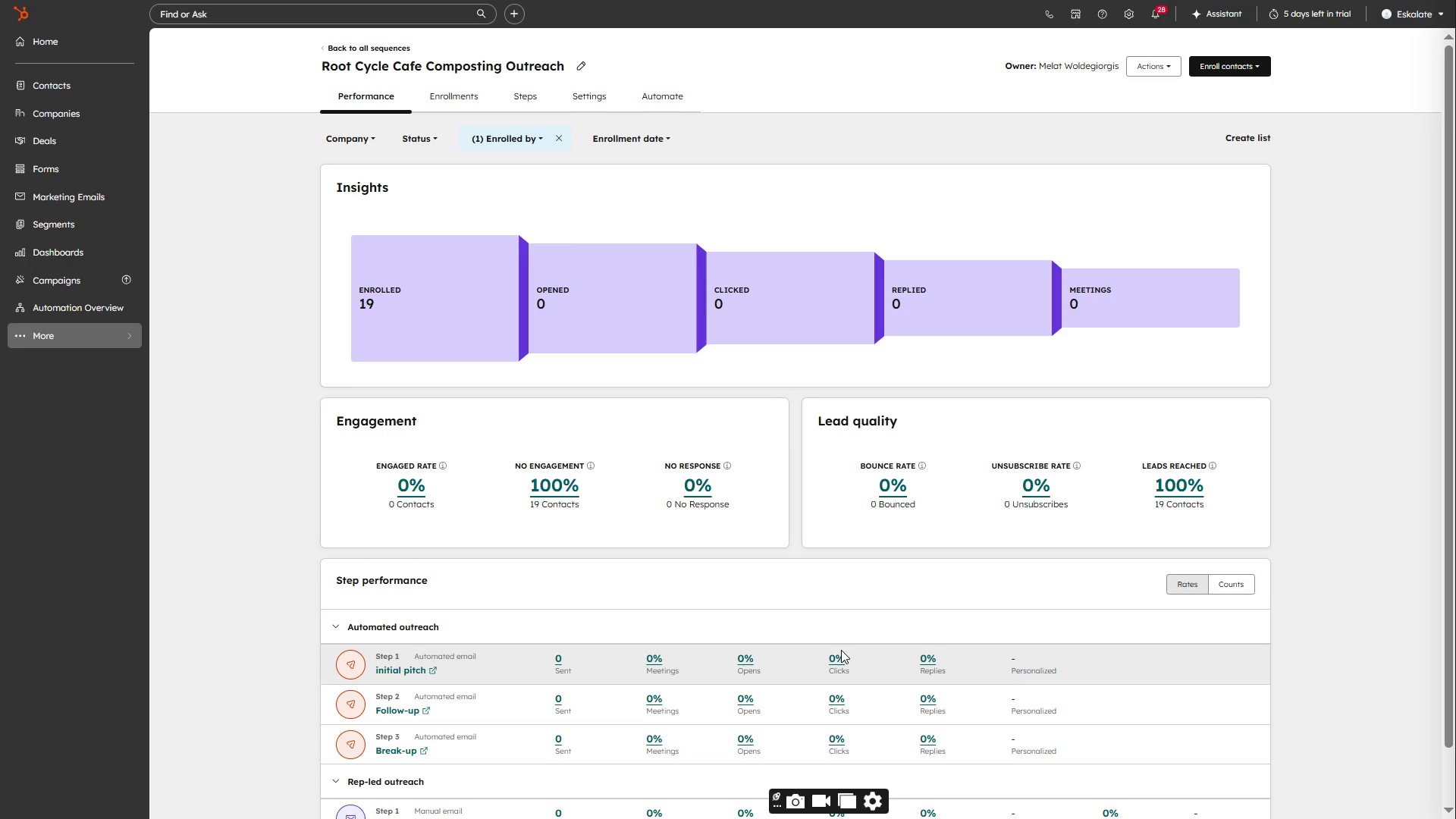 
key(Meta+PrintScreen)
 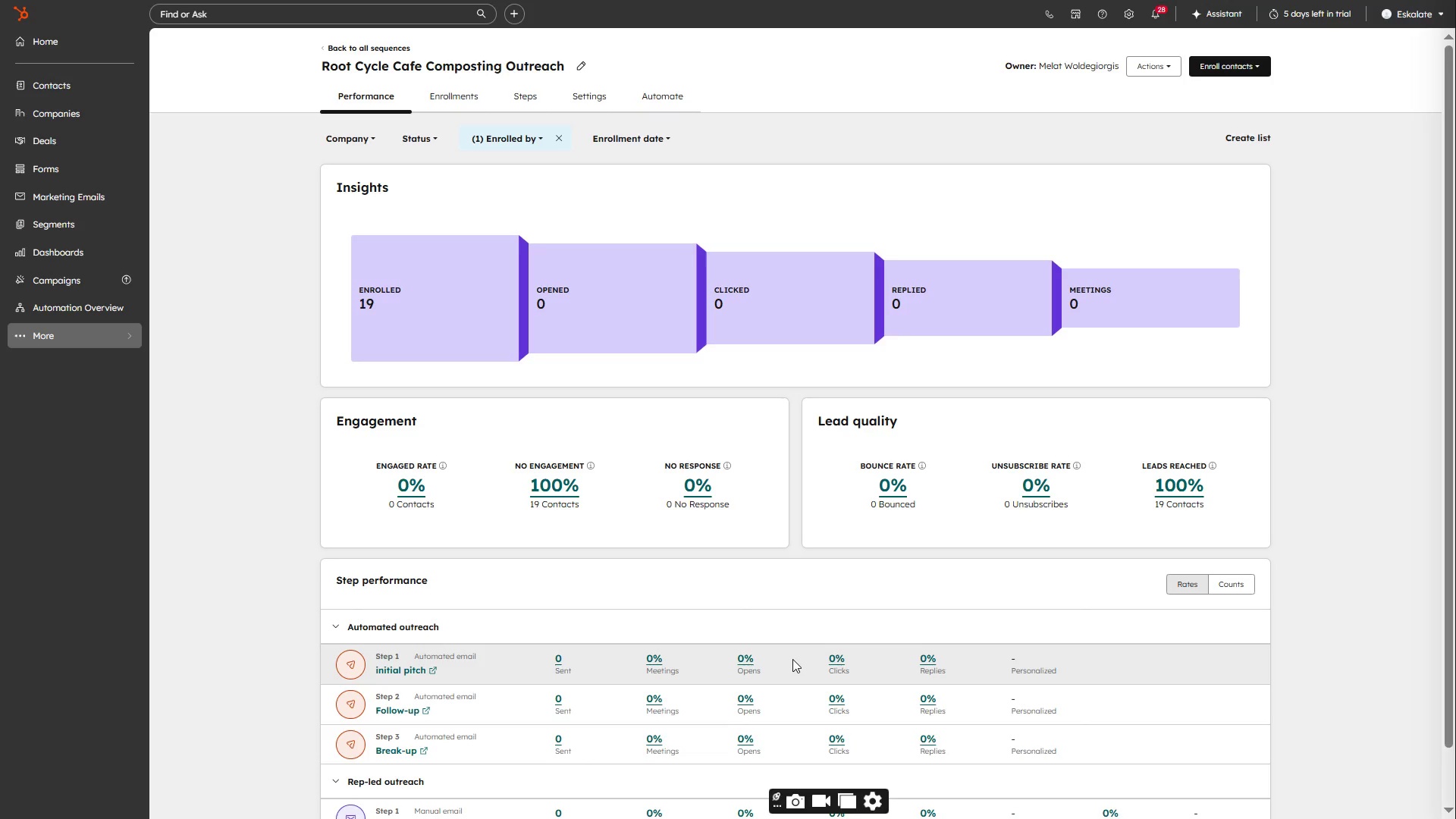 
key(F11)